 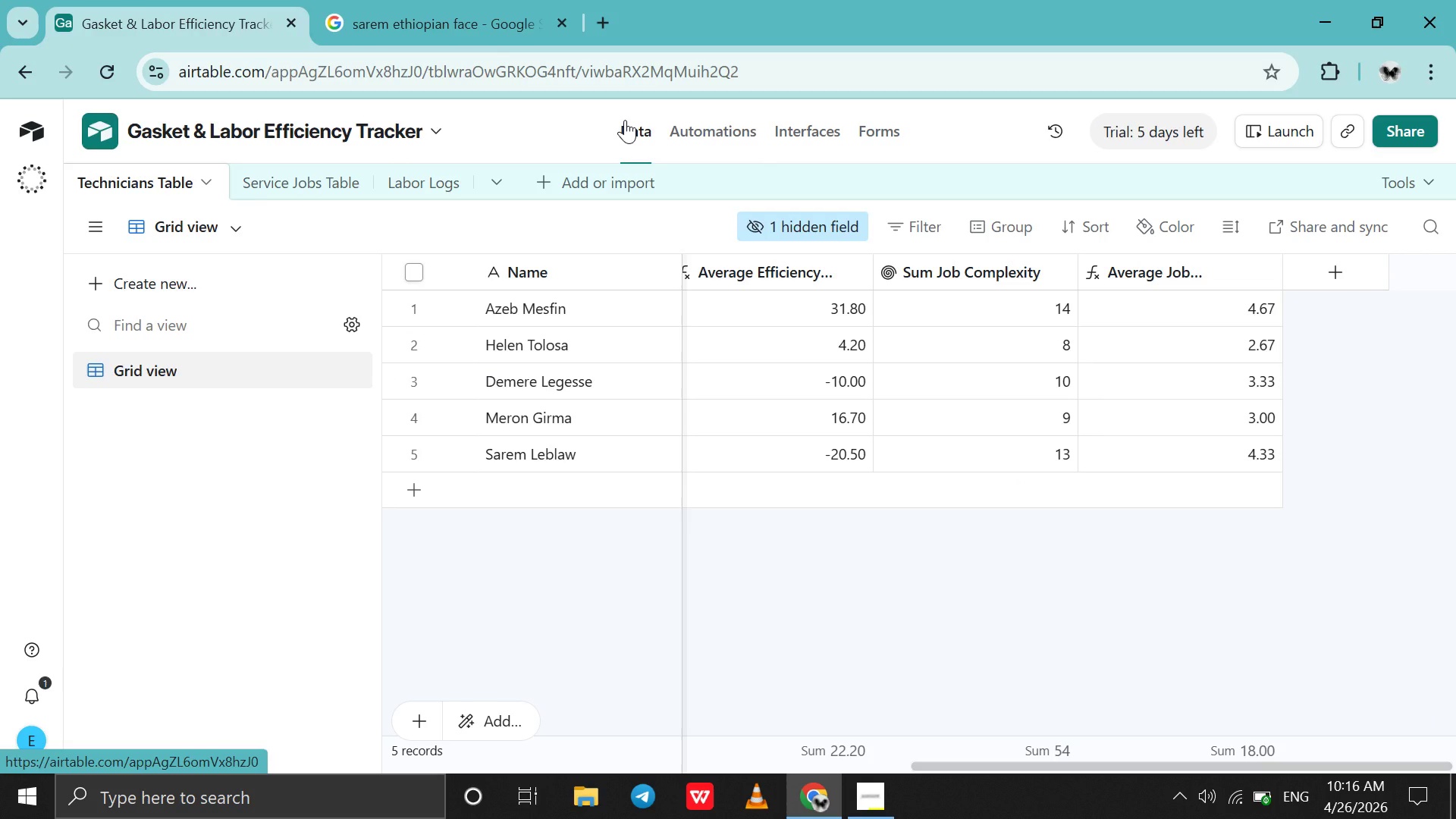 
left_click([786, 127])
 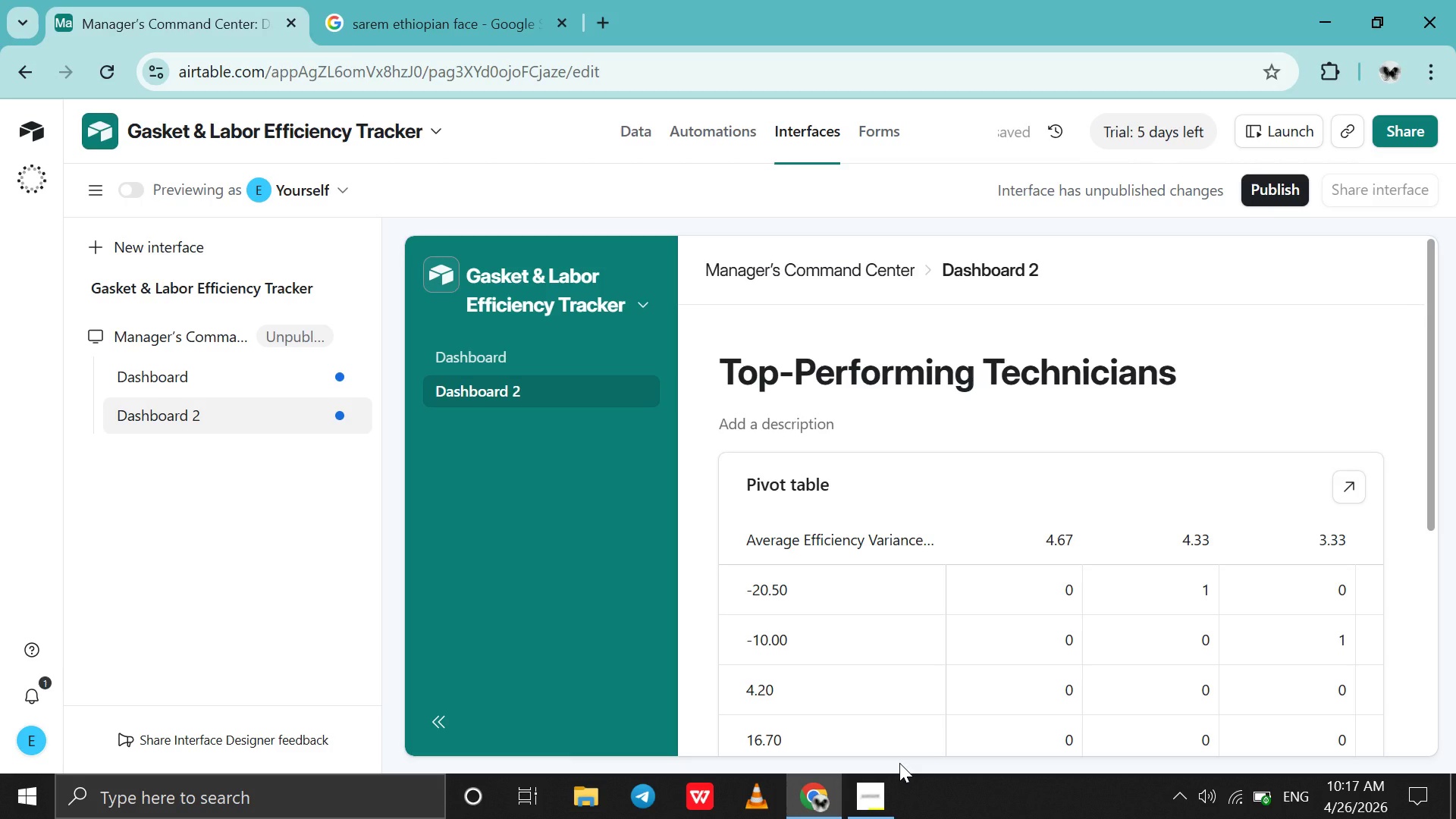 
wait(7.22)
 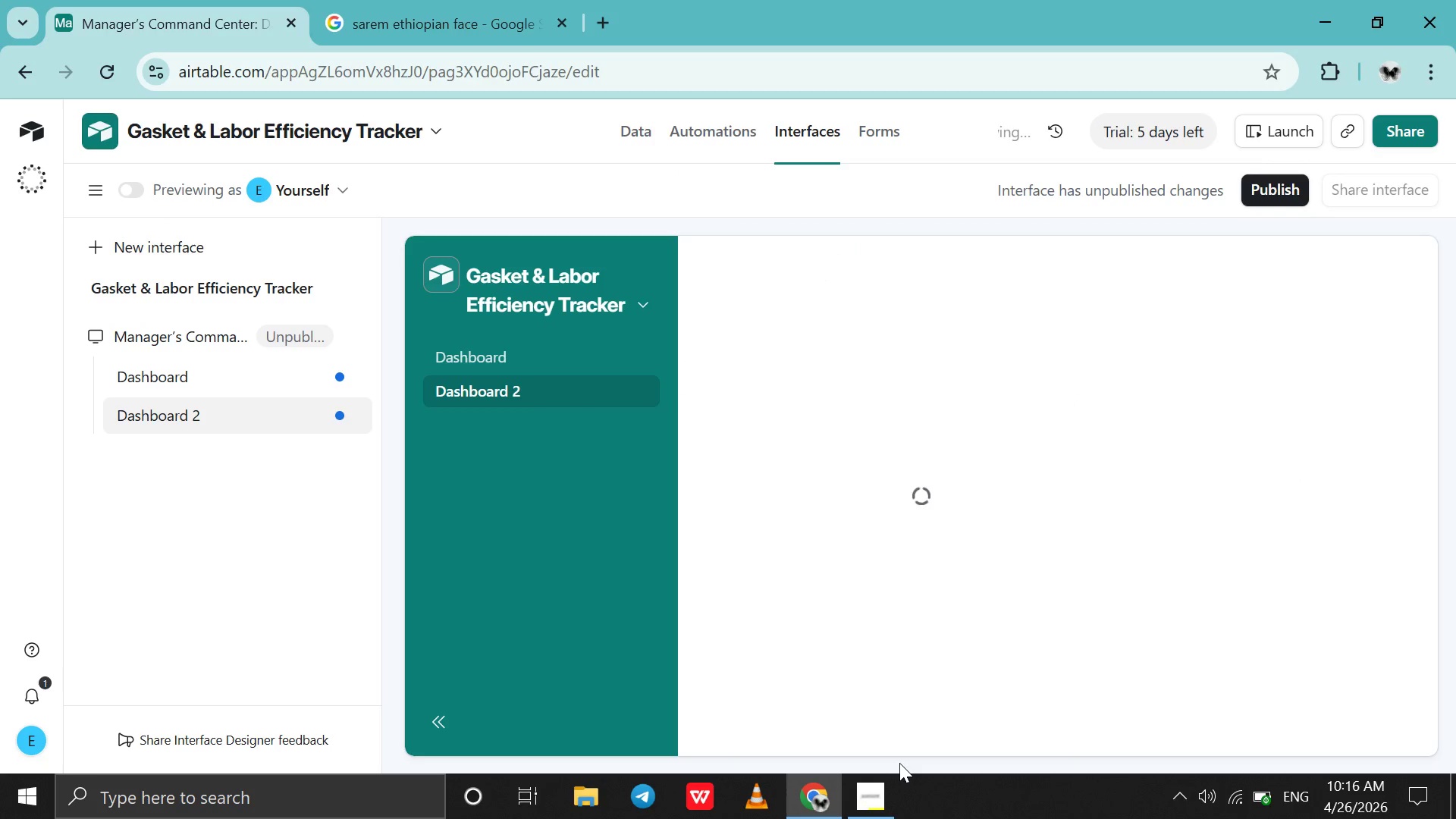 
scroll: coordinate [1037, 519], scroll_direction: down, amount: 6.0
 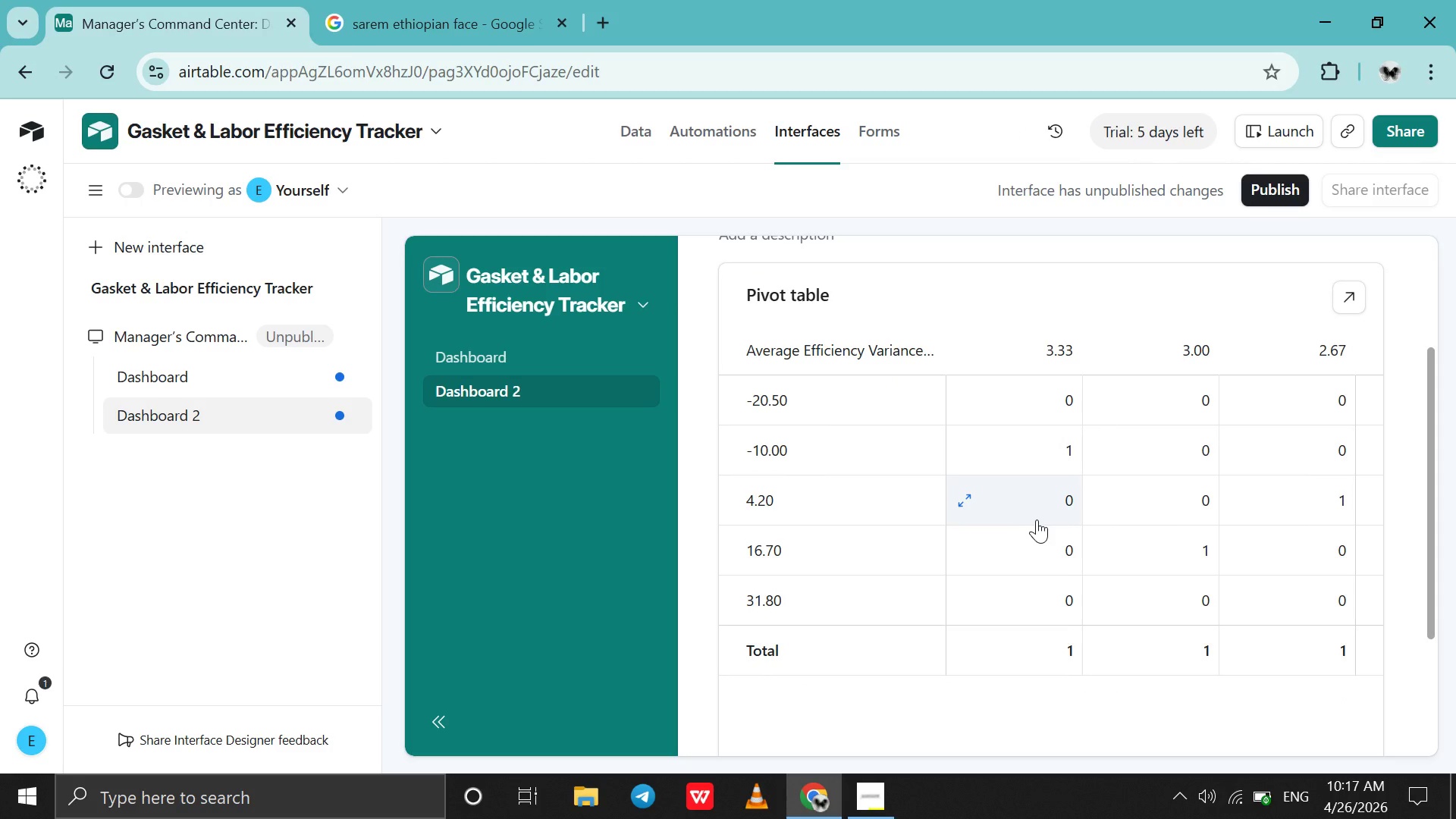 
scroll: coordinate [1037, 519], scroll_direction: up, amount: 2.0
 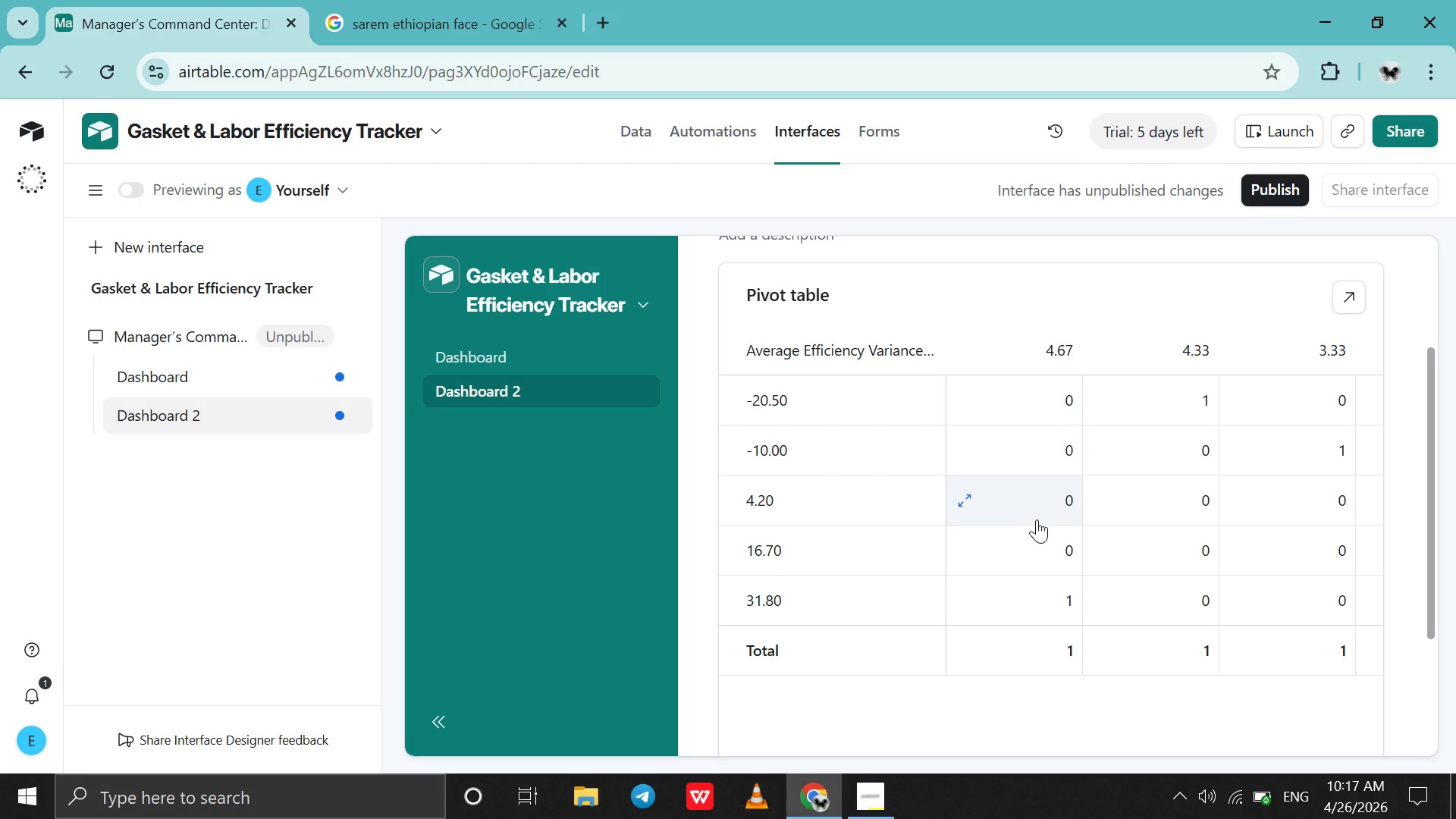 
wait(34.68)
 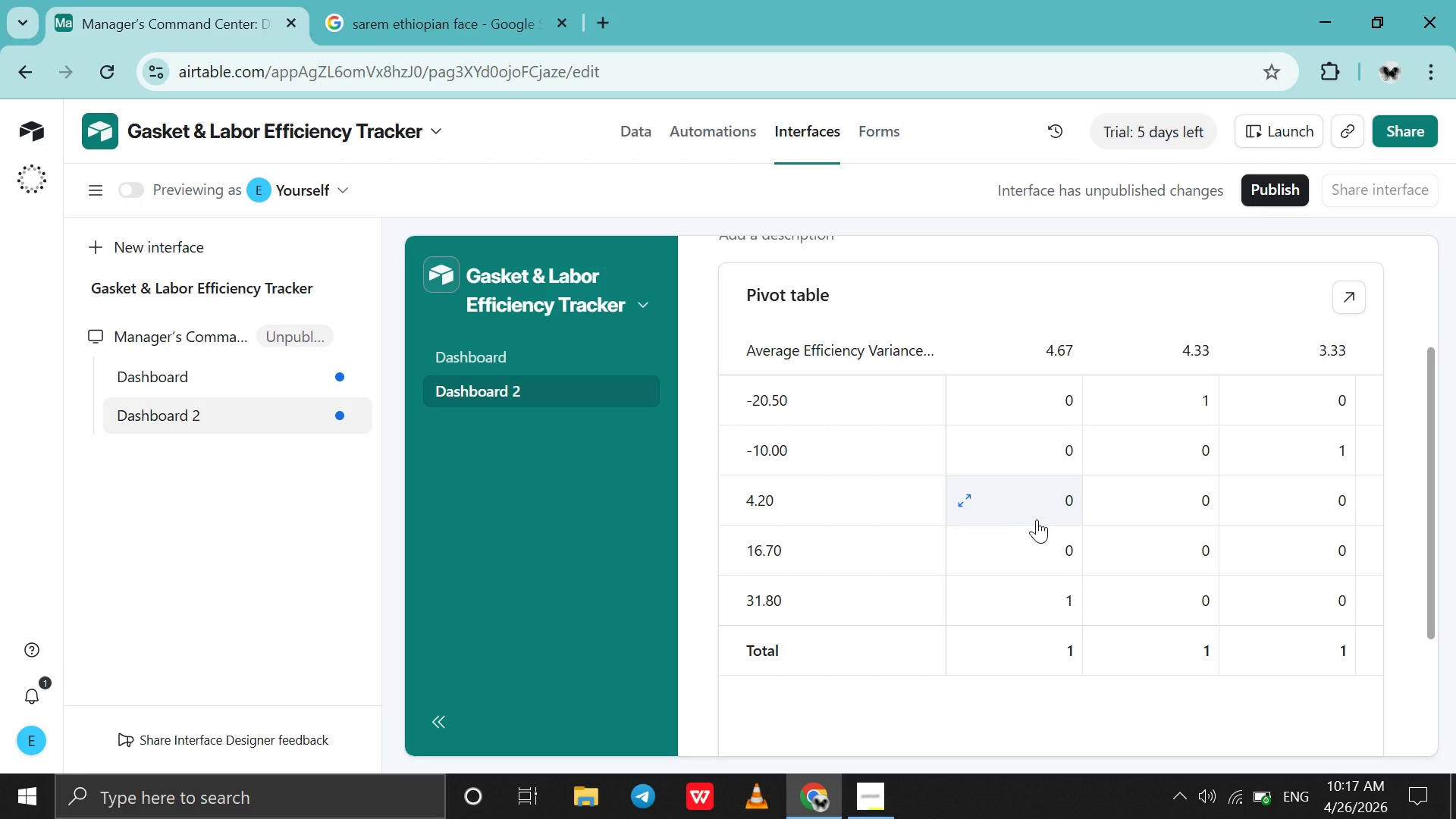 
left_click([643, 119])
 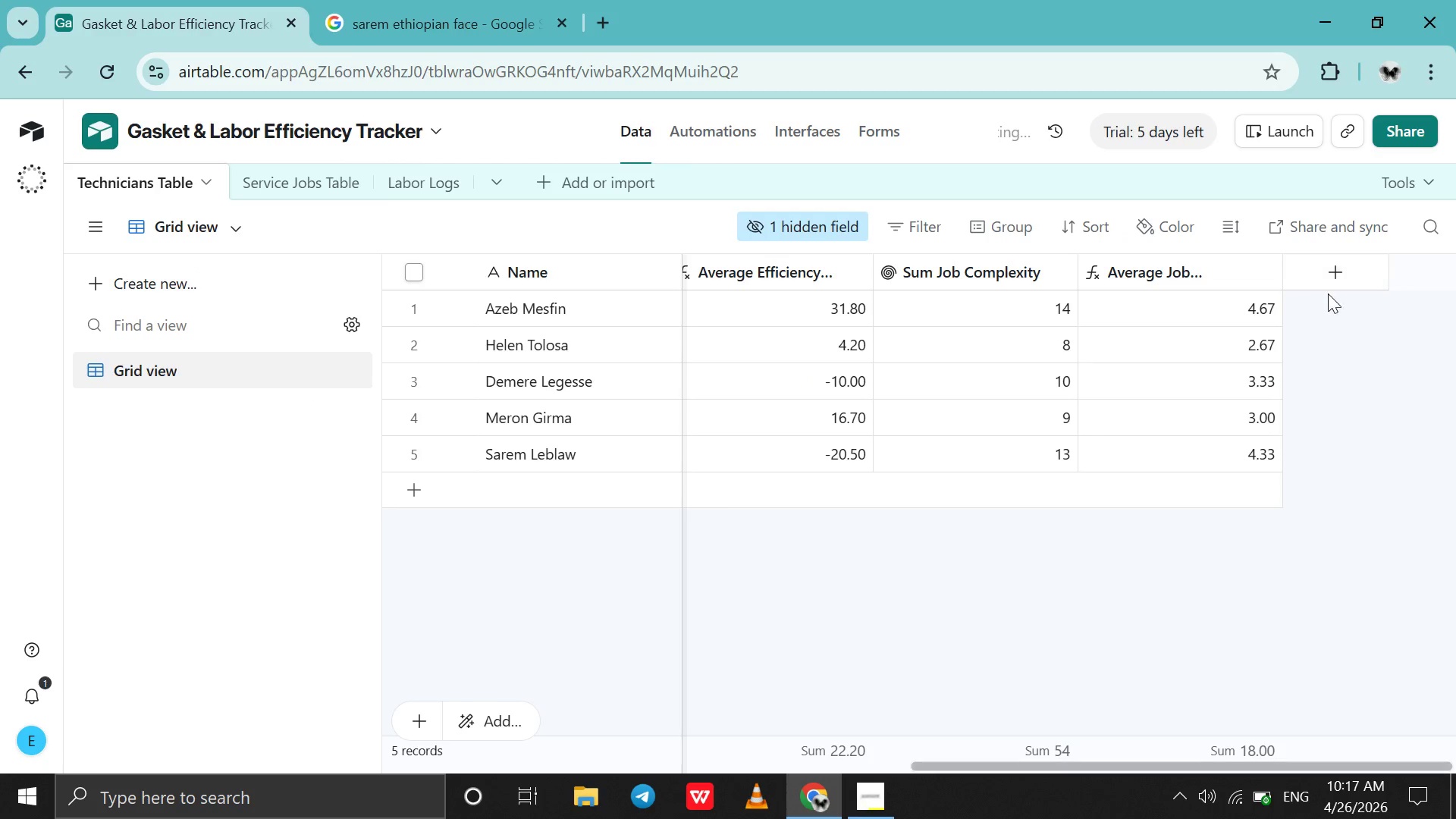 
left_click([1332, 287])
 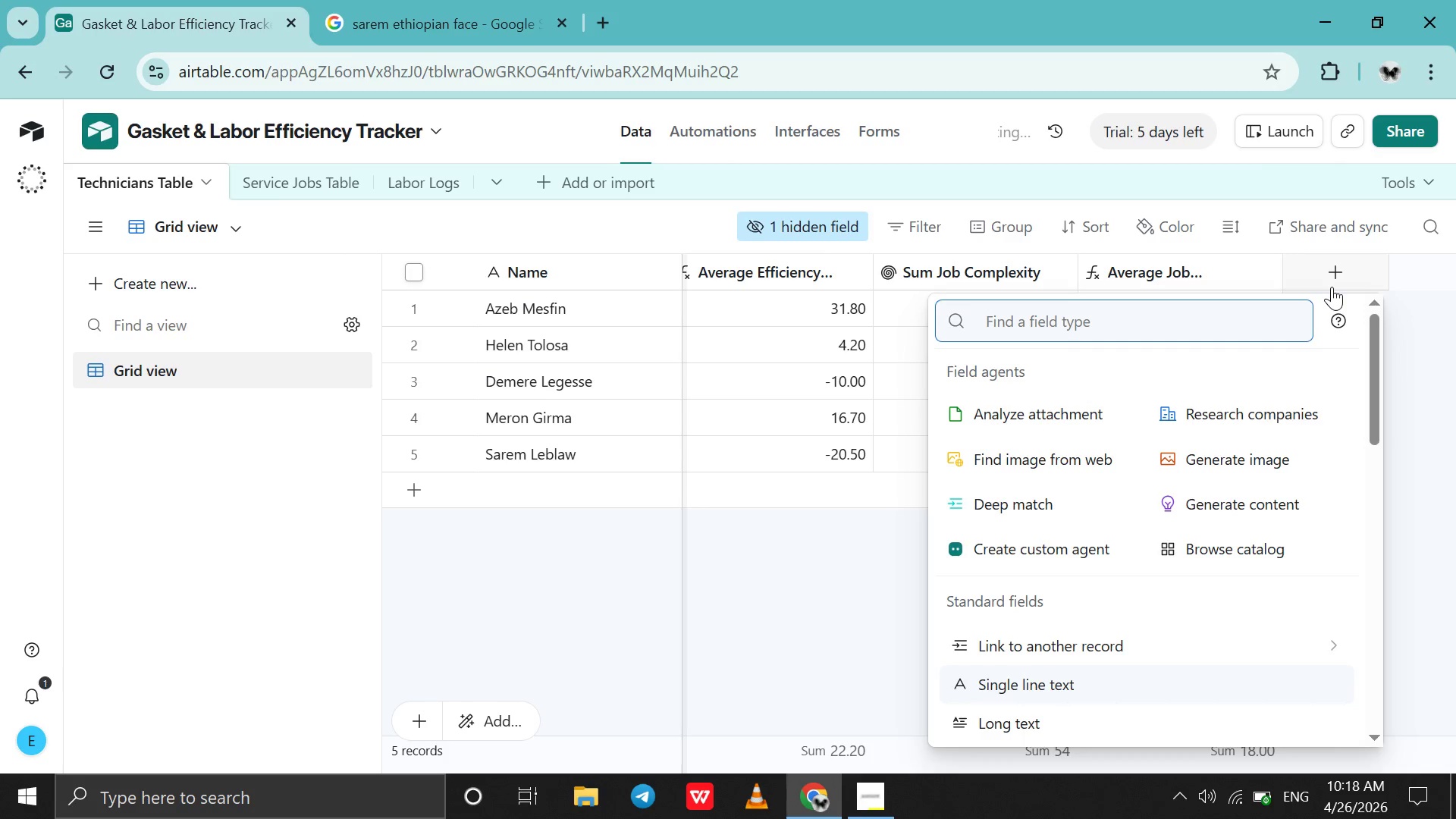 
wait(36.83)
 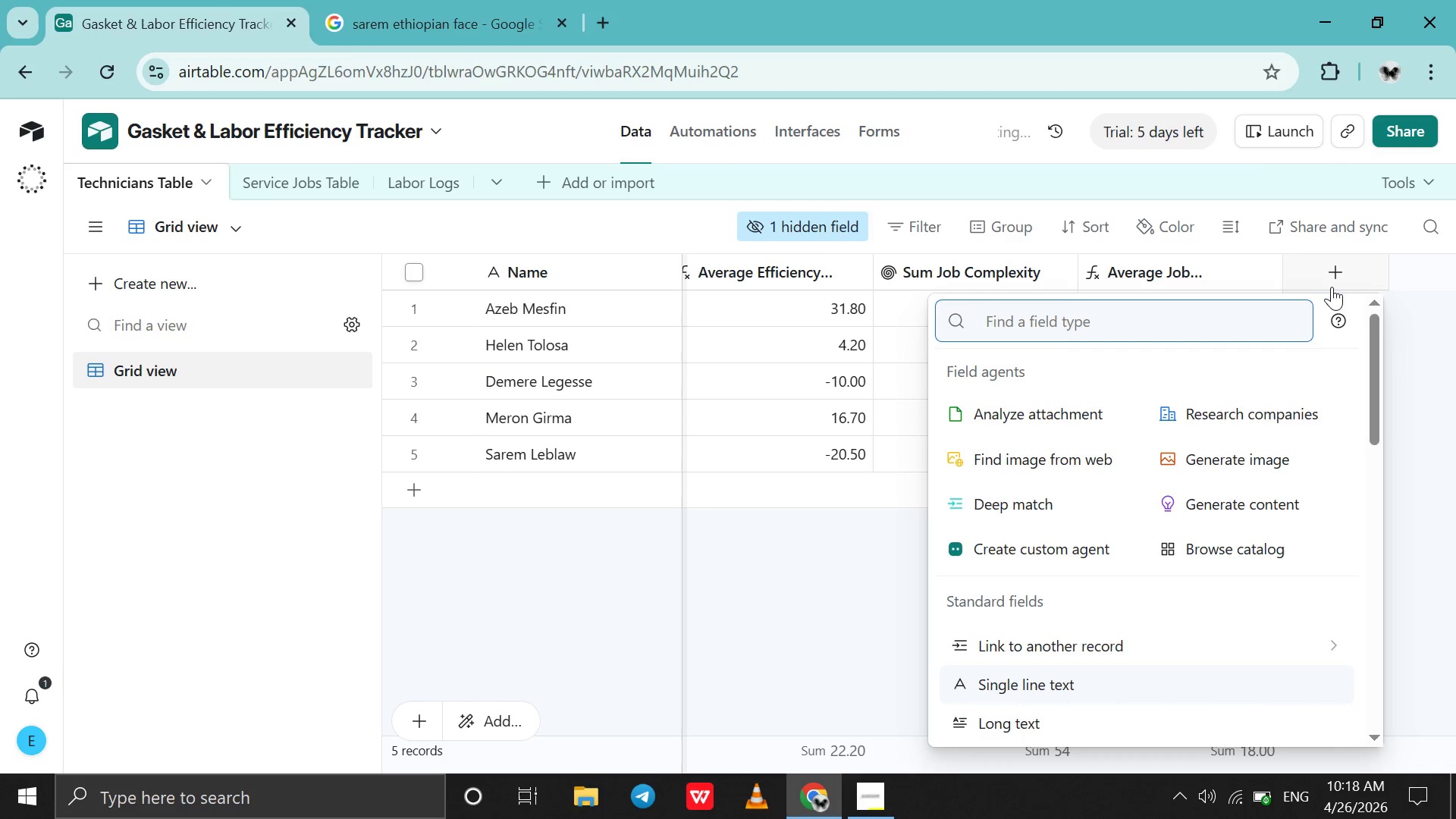 
type(W)
key(Backspace)
key(Backspace)
type(for)
 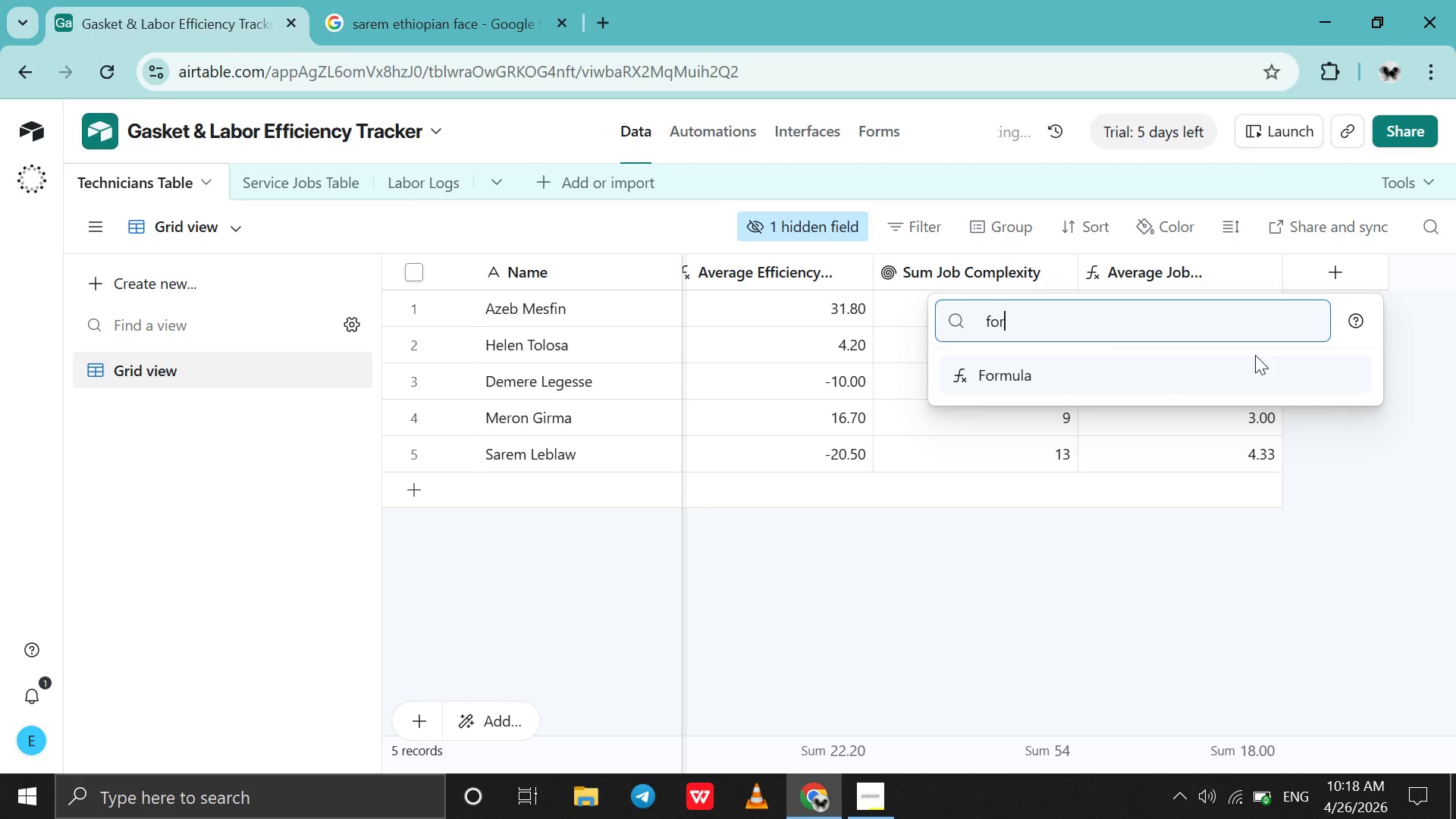 
left_click([1248, 370])
 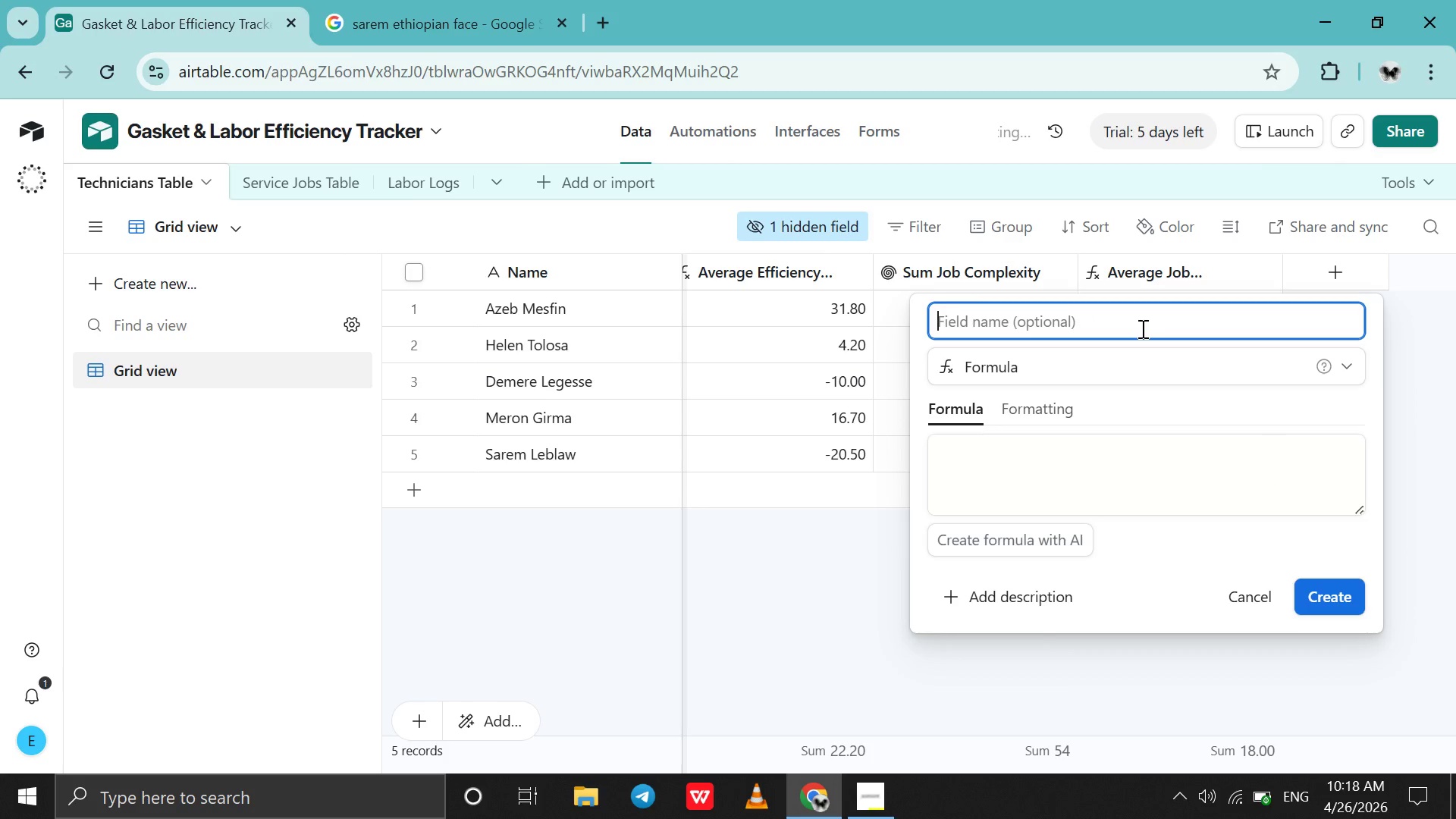 
type(Weighted Score )
 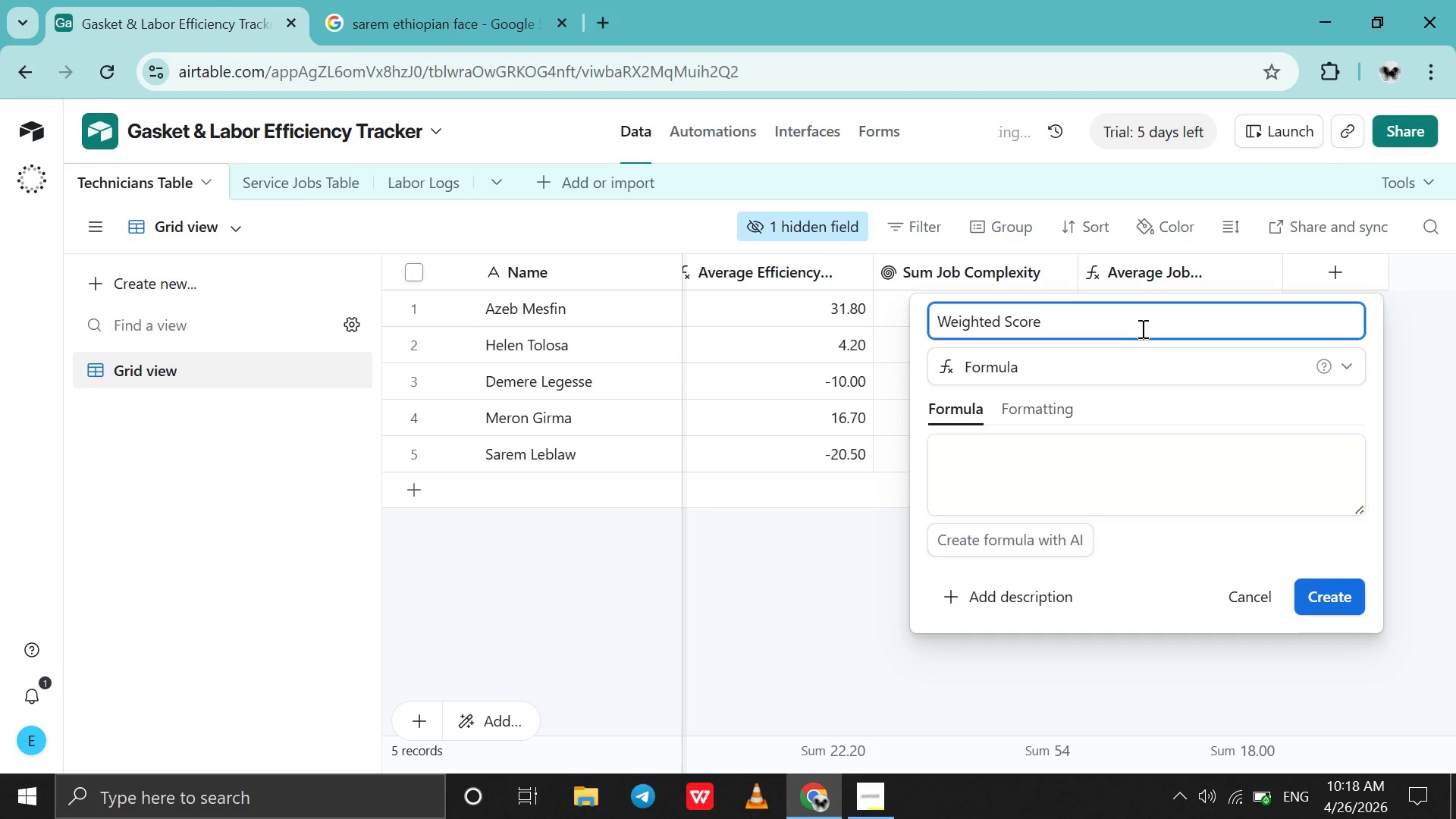 
left_click([1064, 445])
 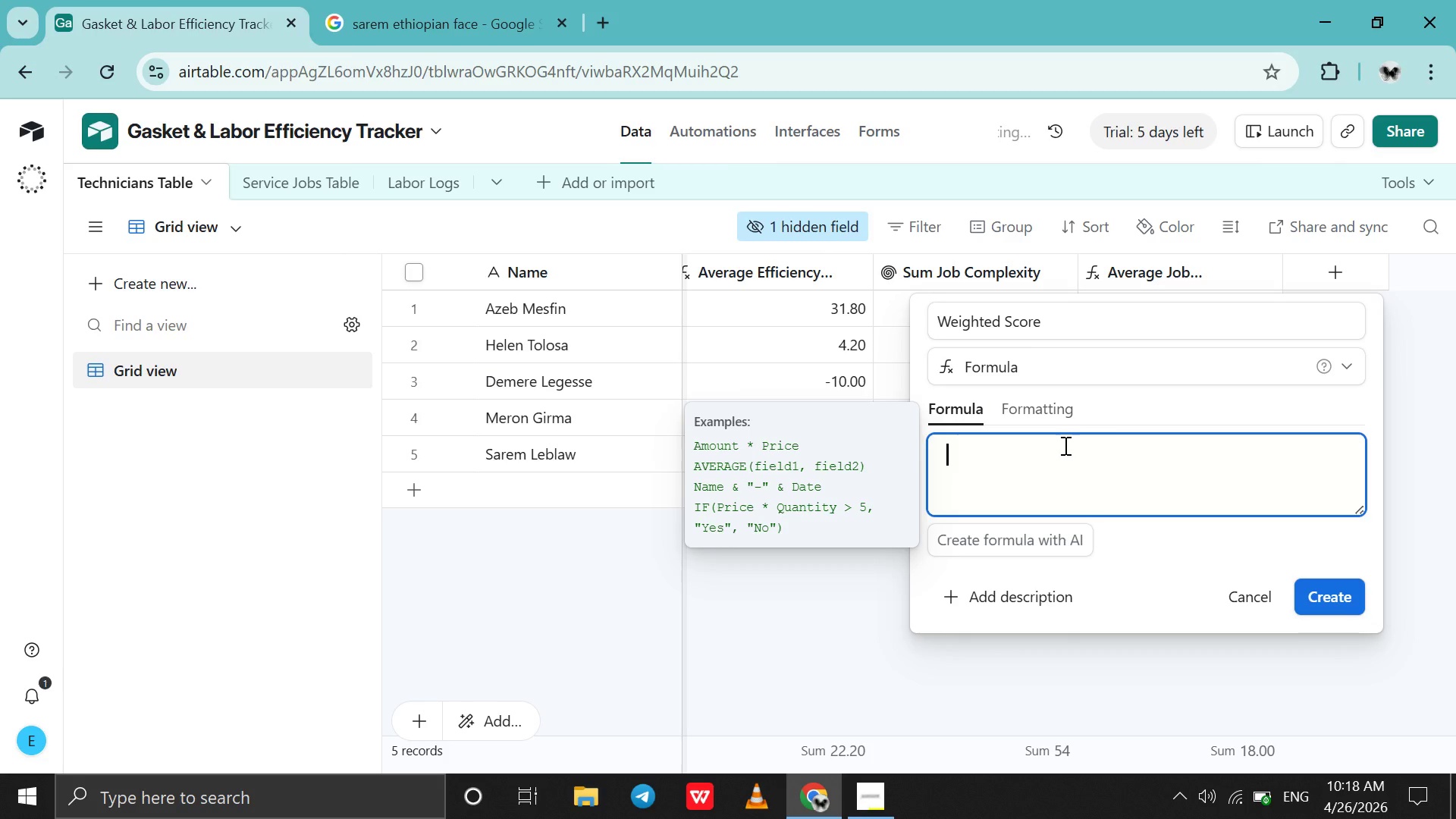 
type(ave)
 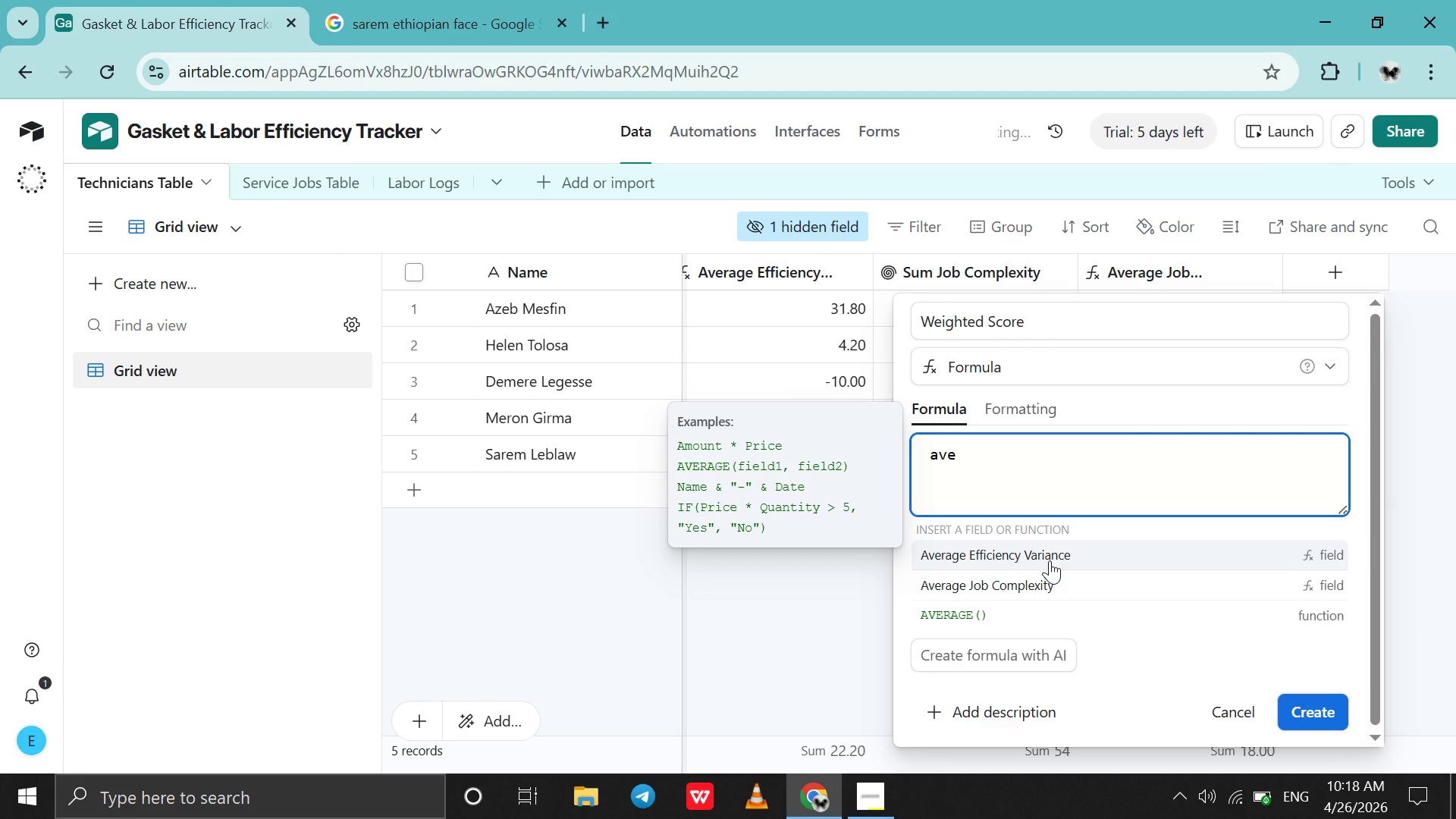 
left_click([1050, 560])
 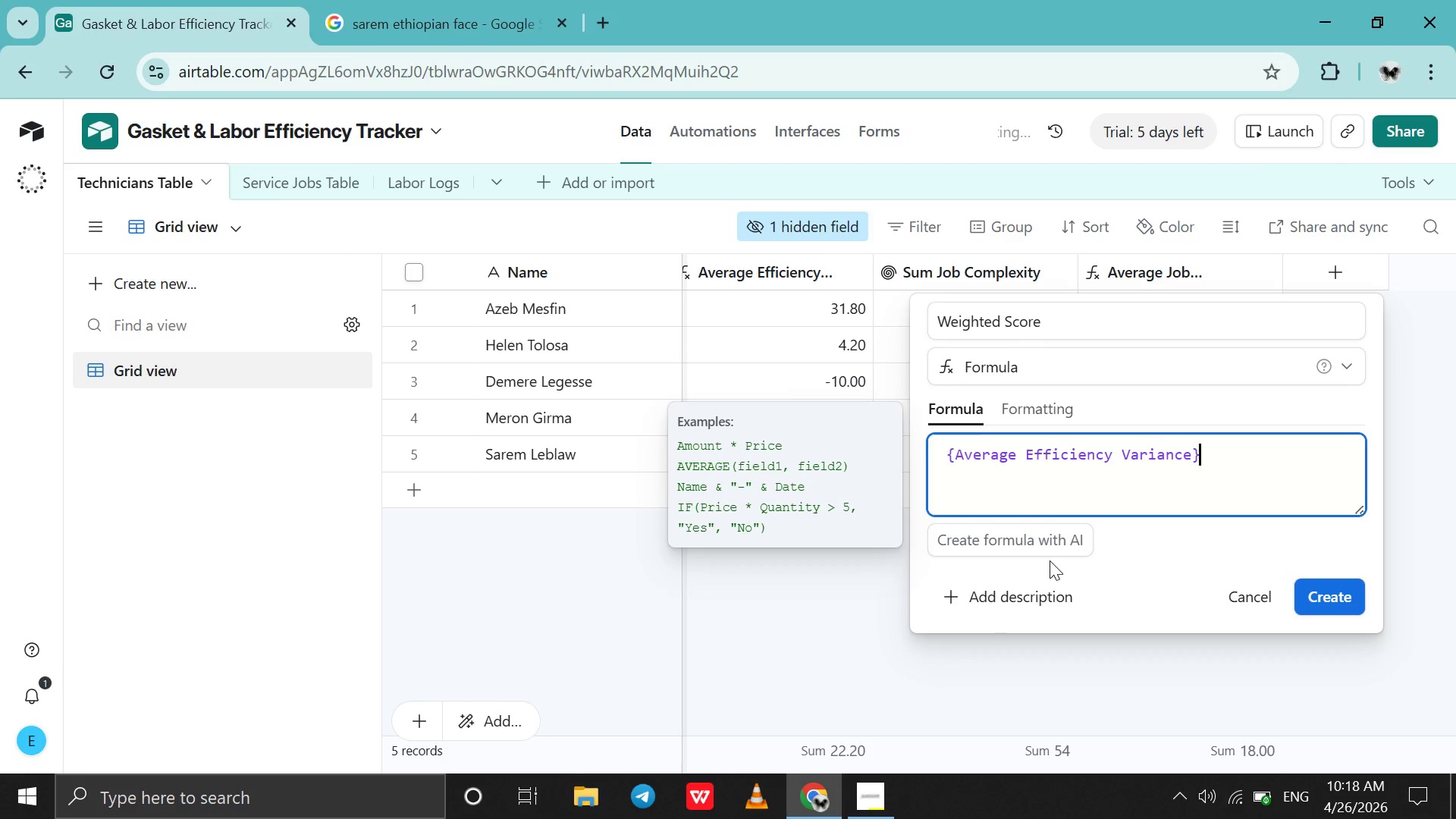 
type(*av)
 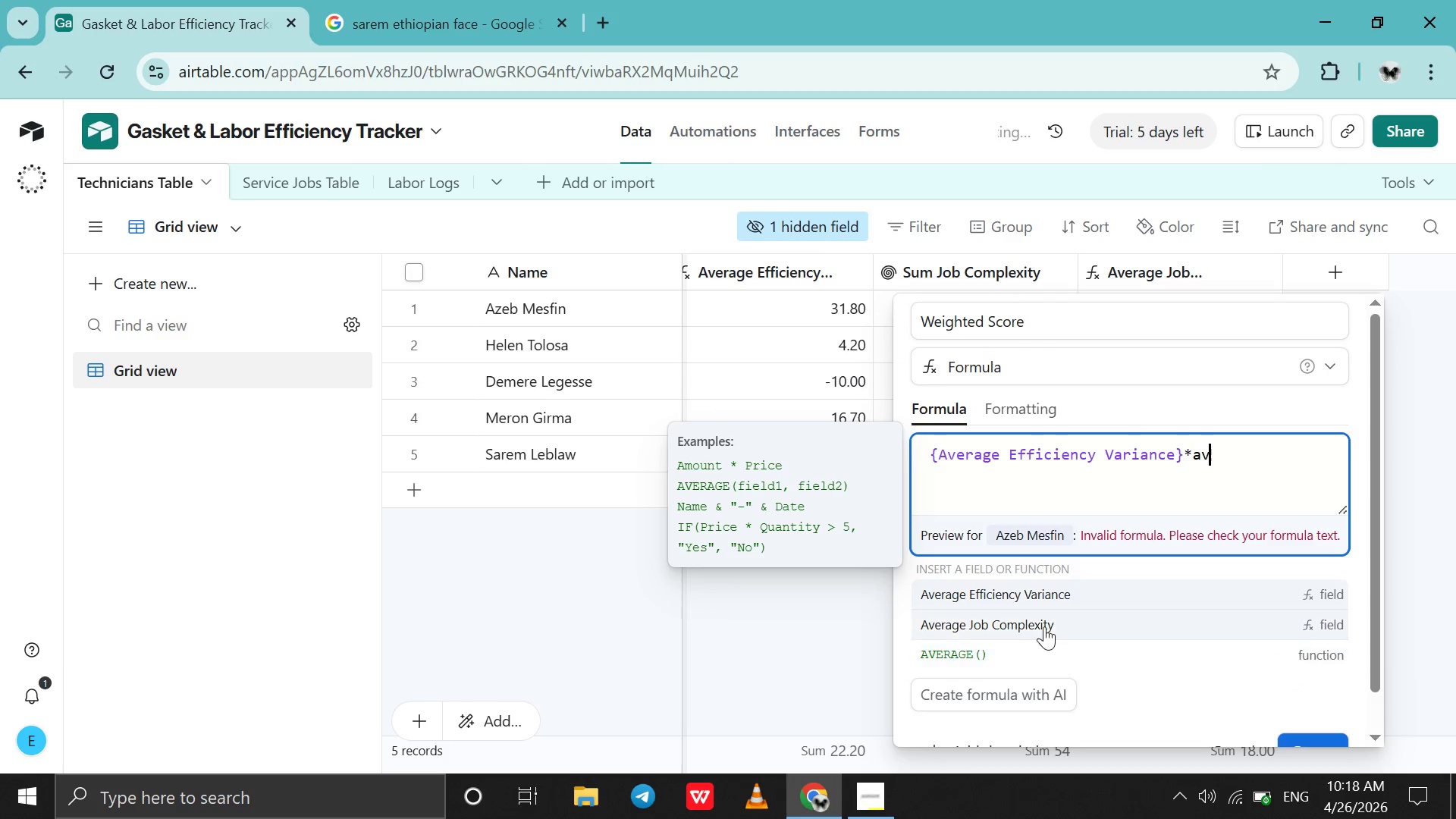 
left_click([1044, 626])
 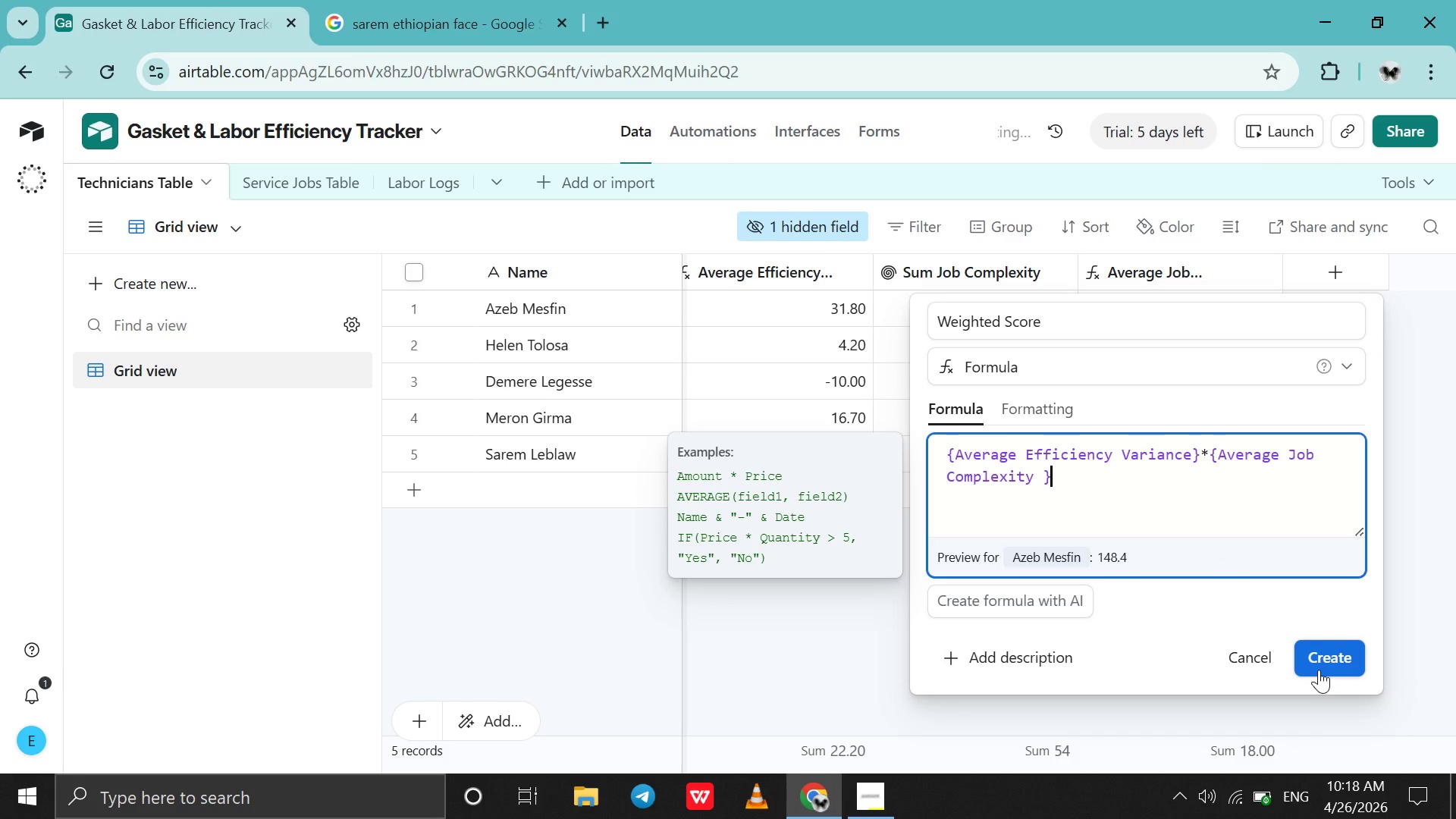 
left_click([1327, 665])
 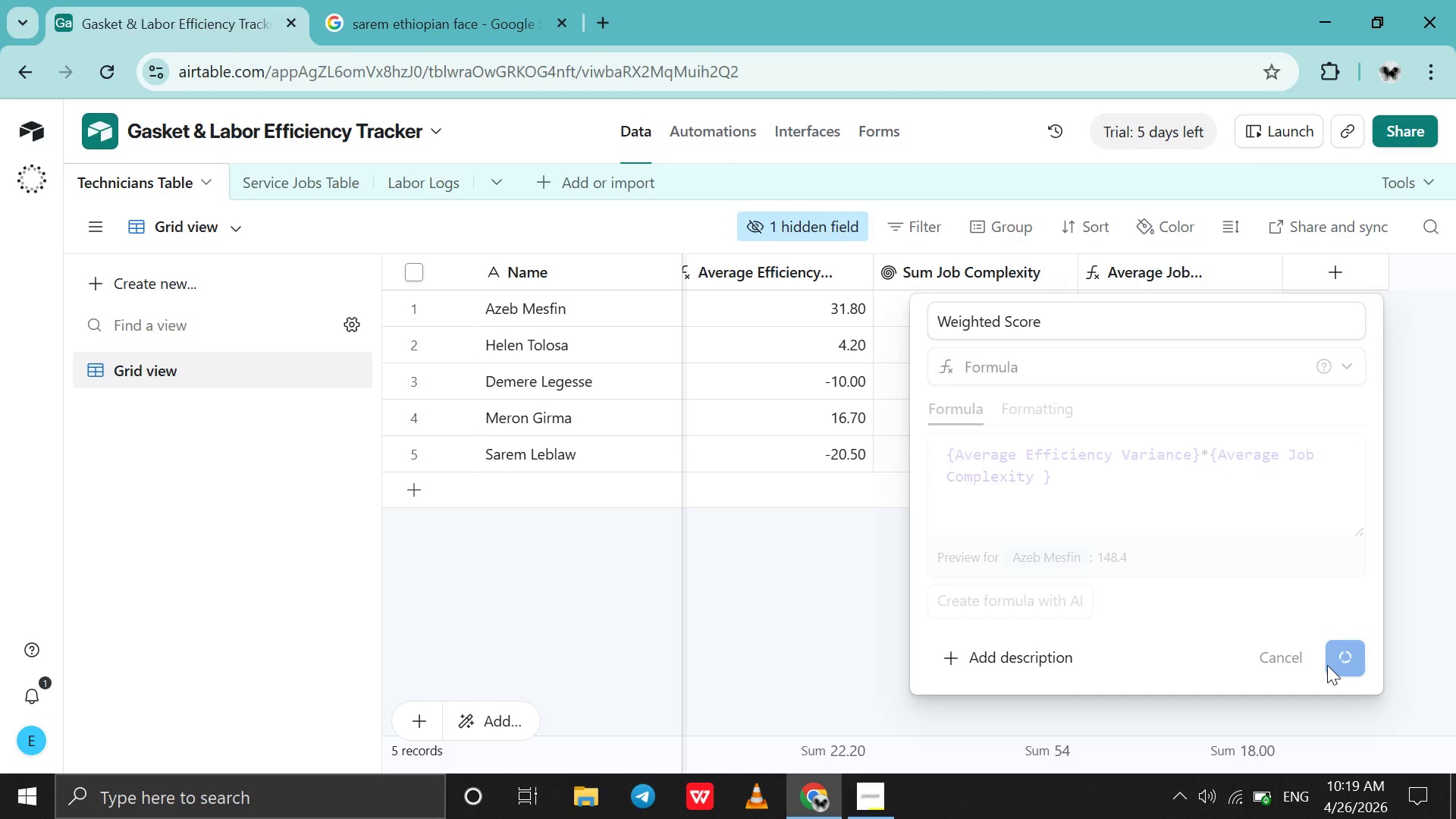 
wait(35.72)
 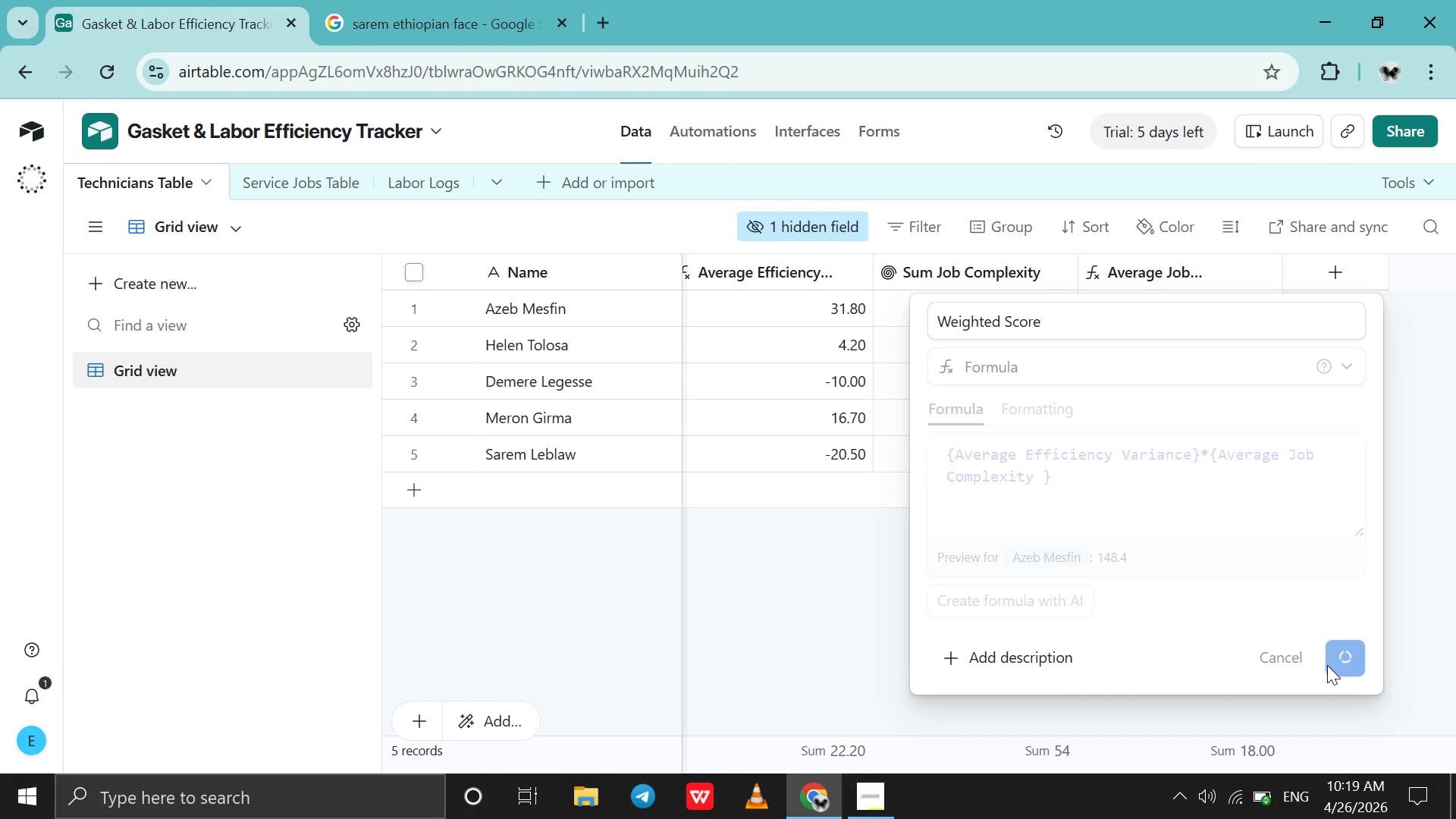 
left_click([1310, 665])
 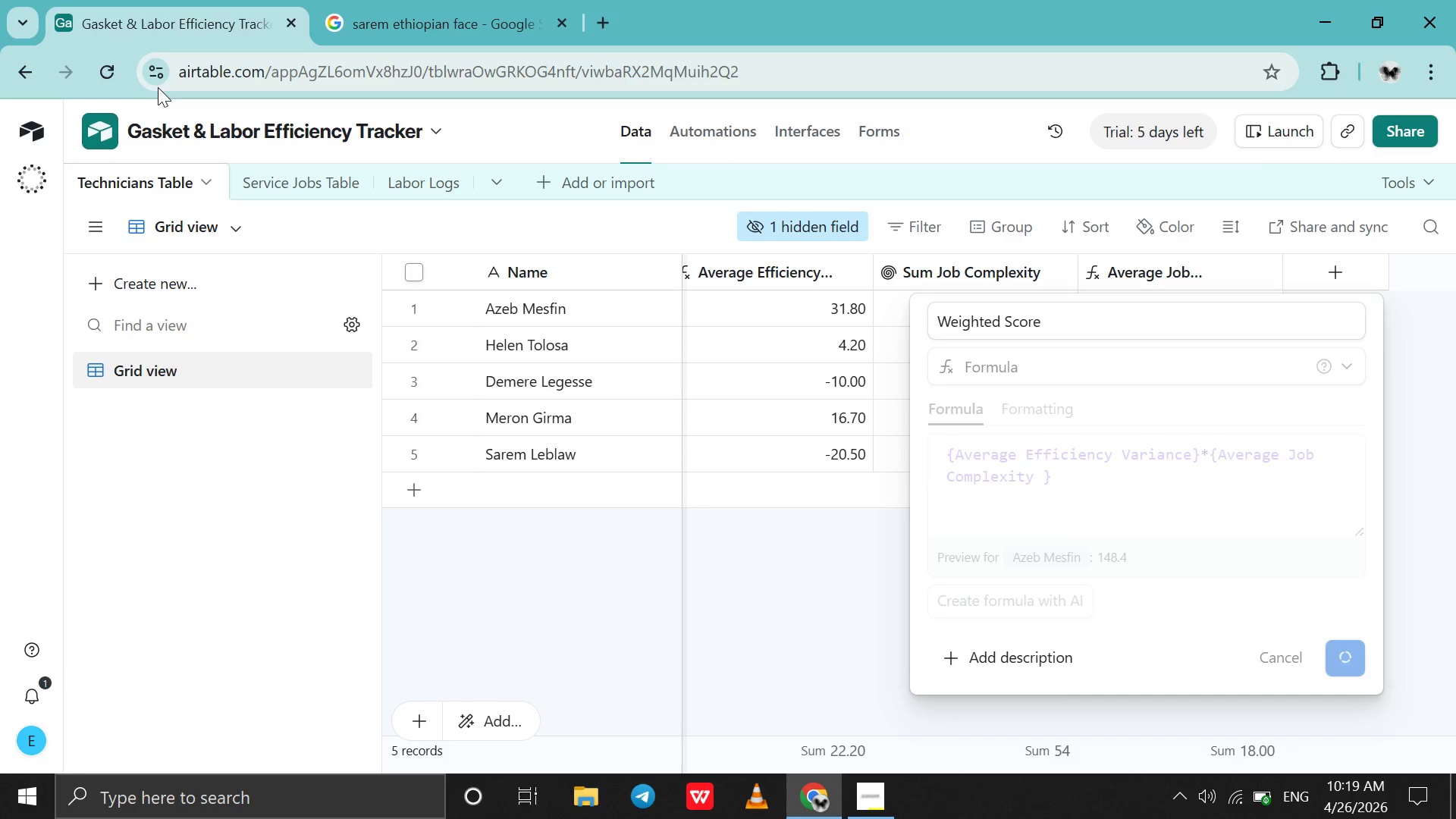 
wait(7.2)
 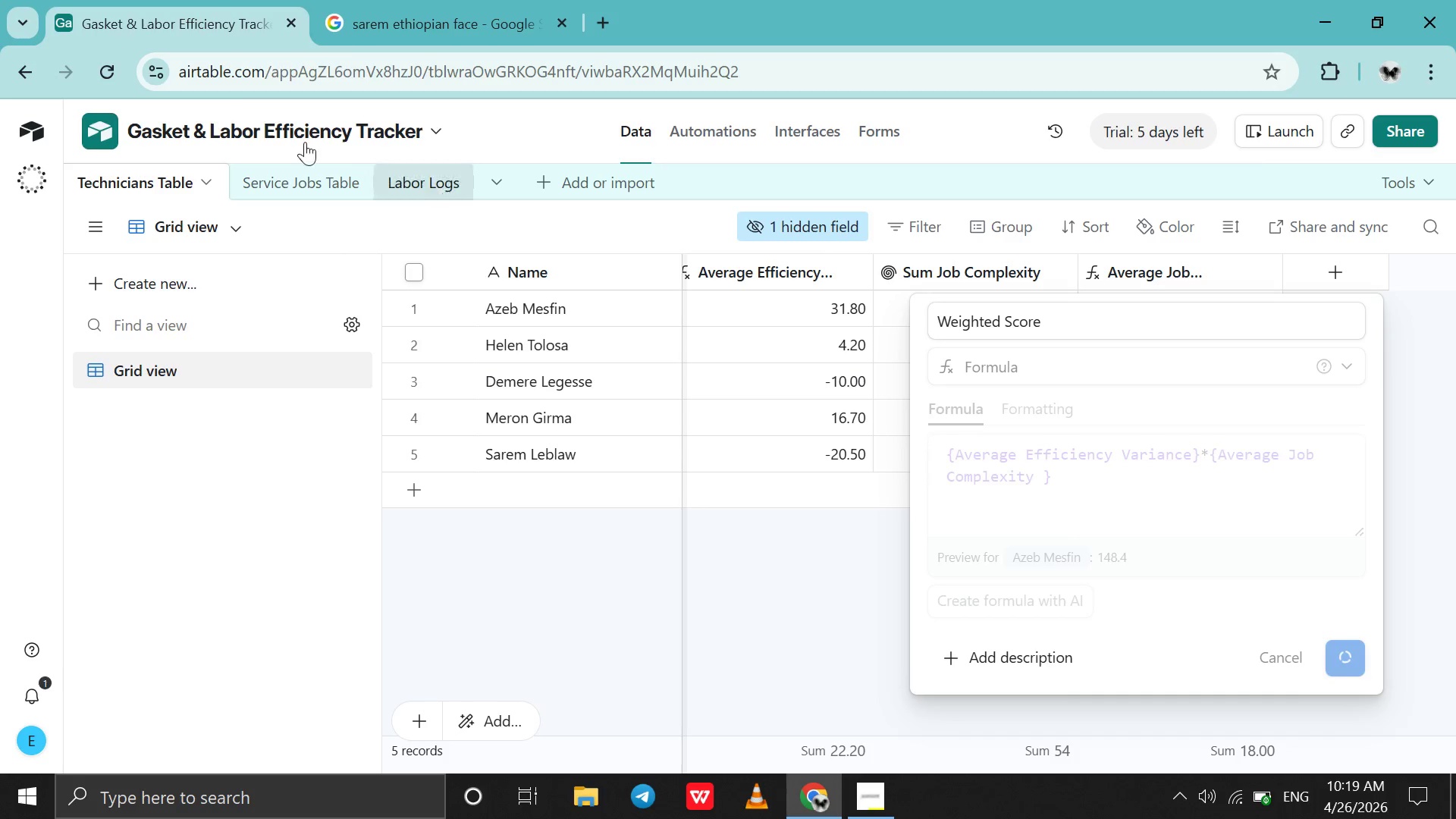 
left_click([883, 811])